 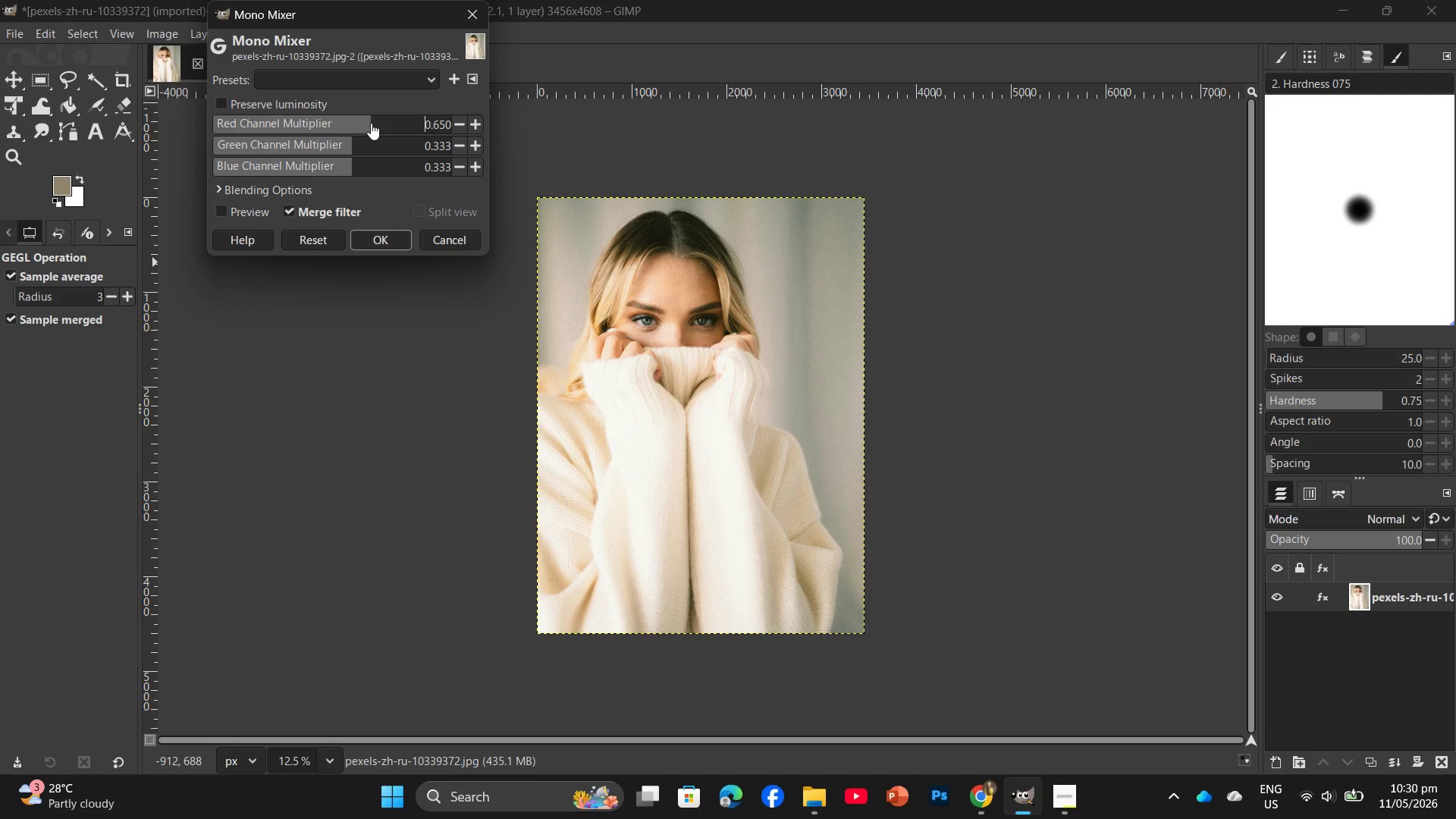 
left_click([392, 124])
 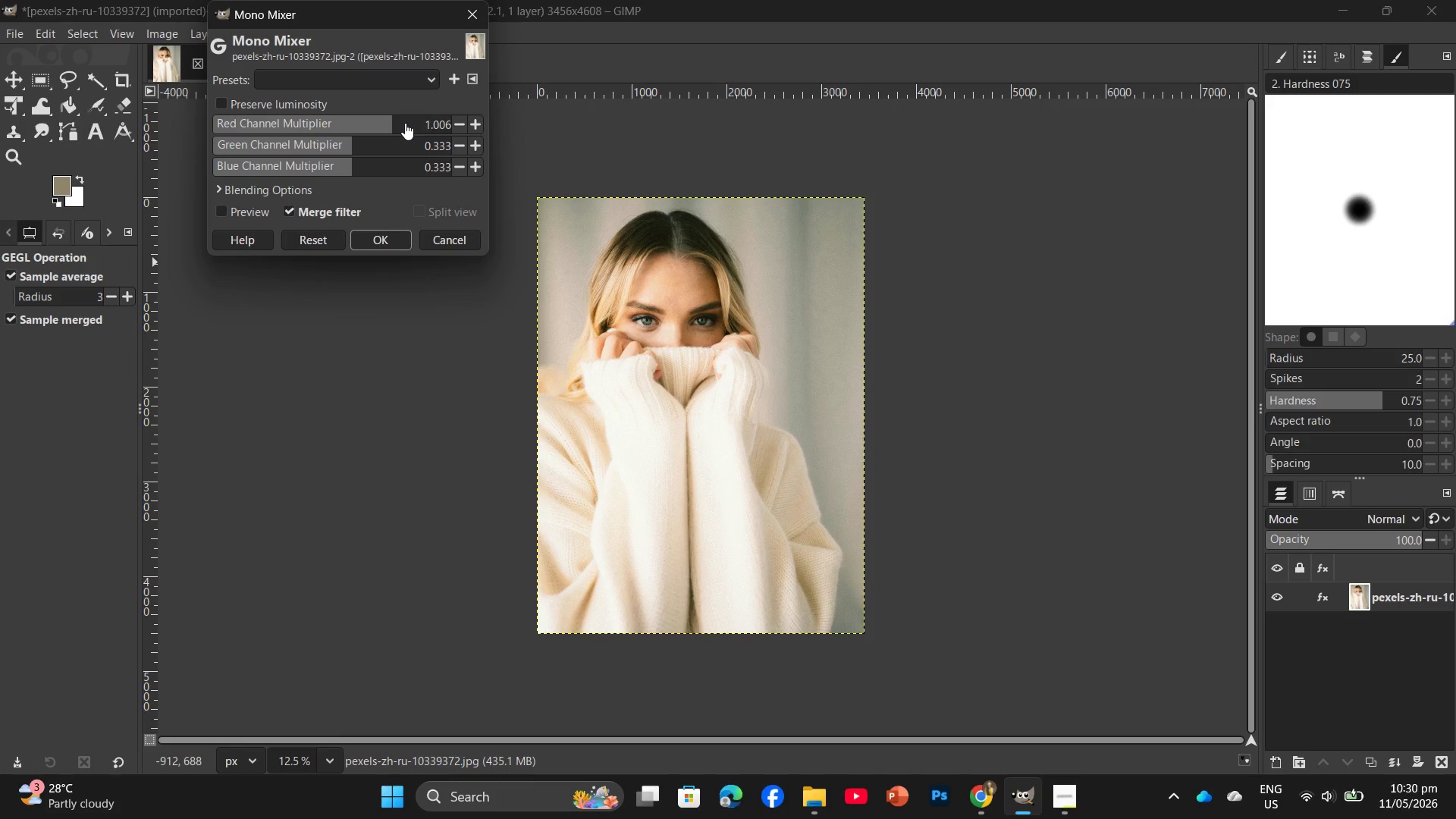 
left_click([457, 122])
 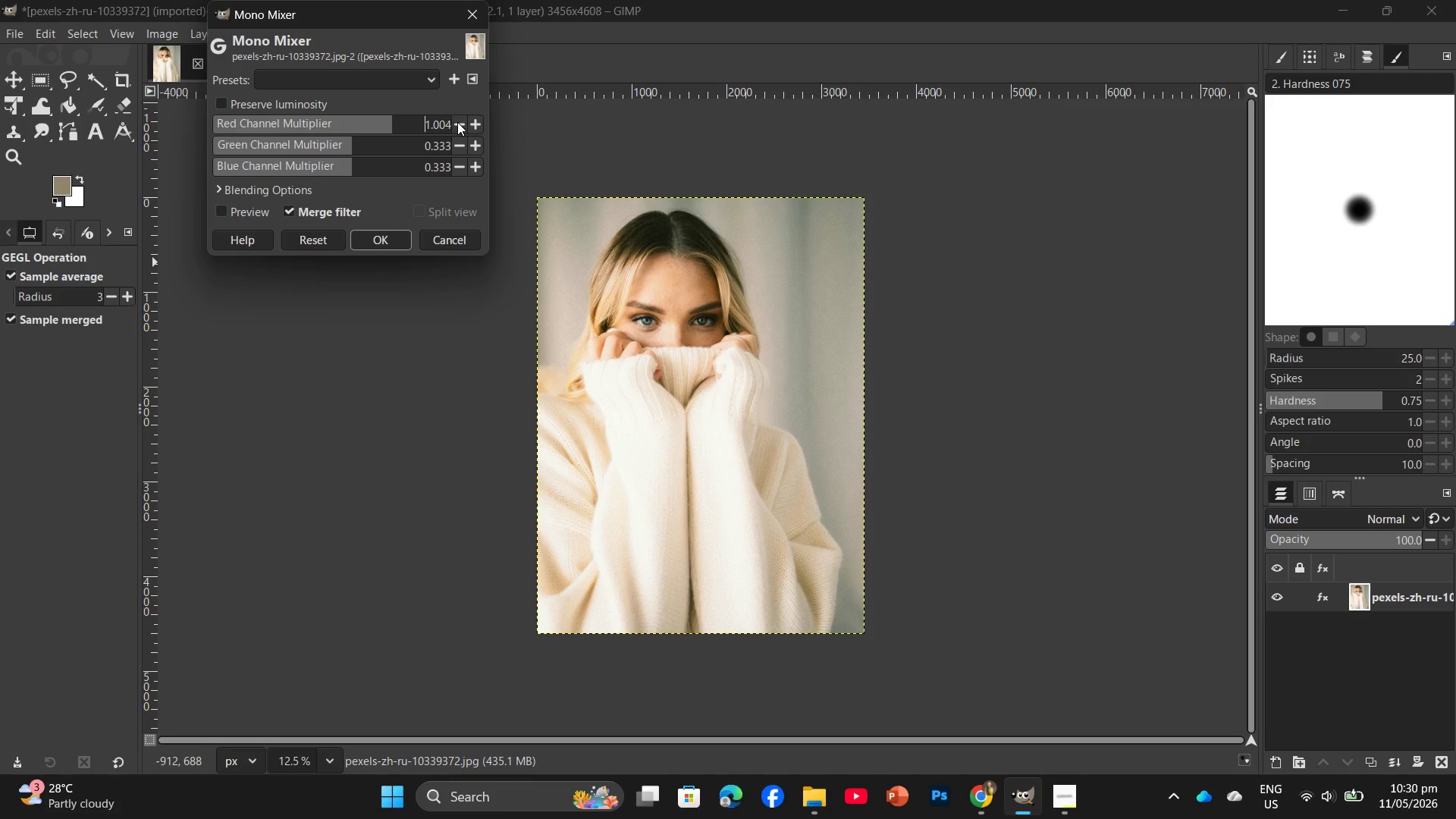 
triple_click([457, 122])
 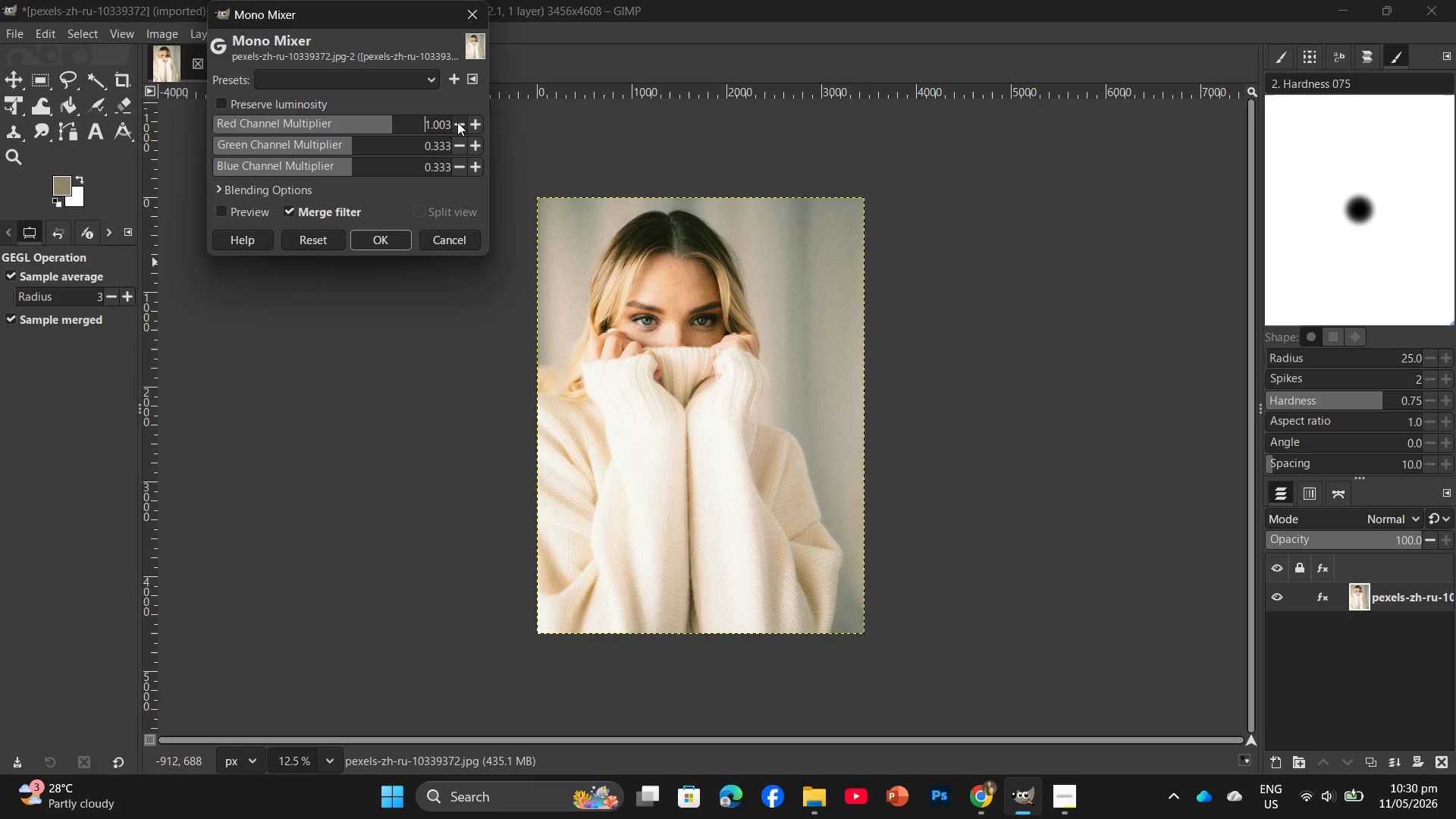 
triple_click([457, 122])
 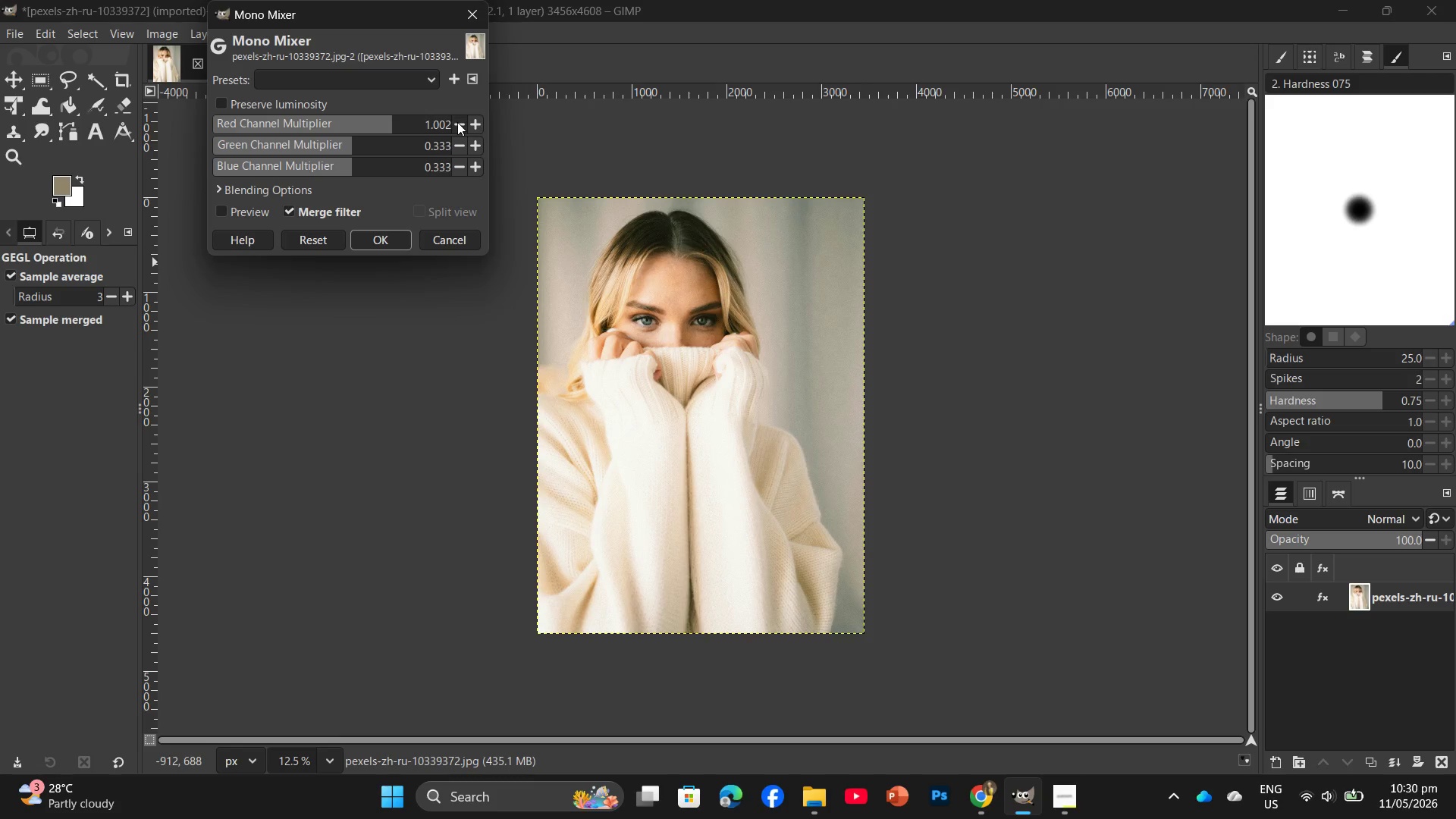 
triple_click([457, 122])
 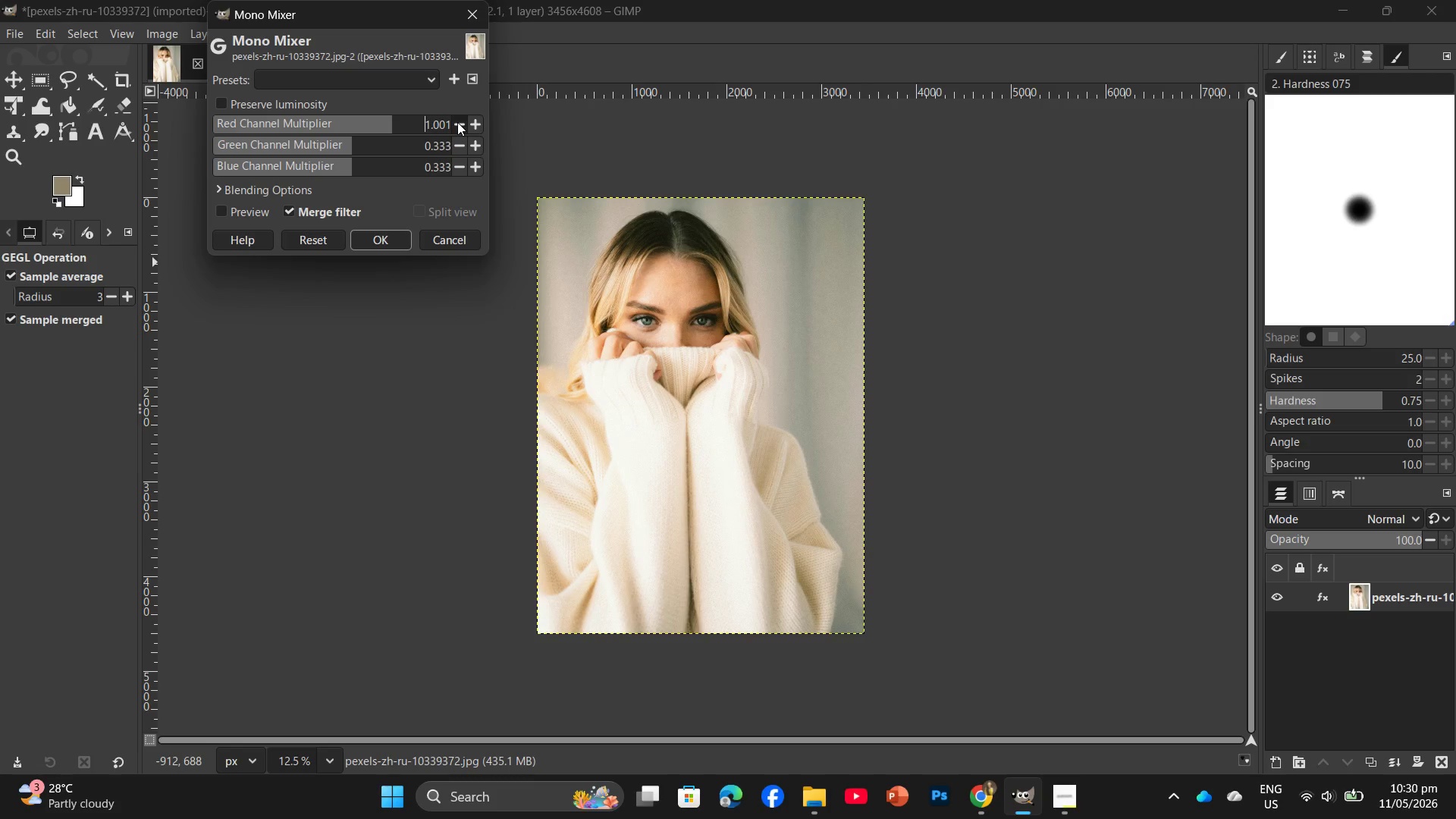 
triple_click([457, 122])
 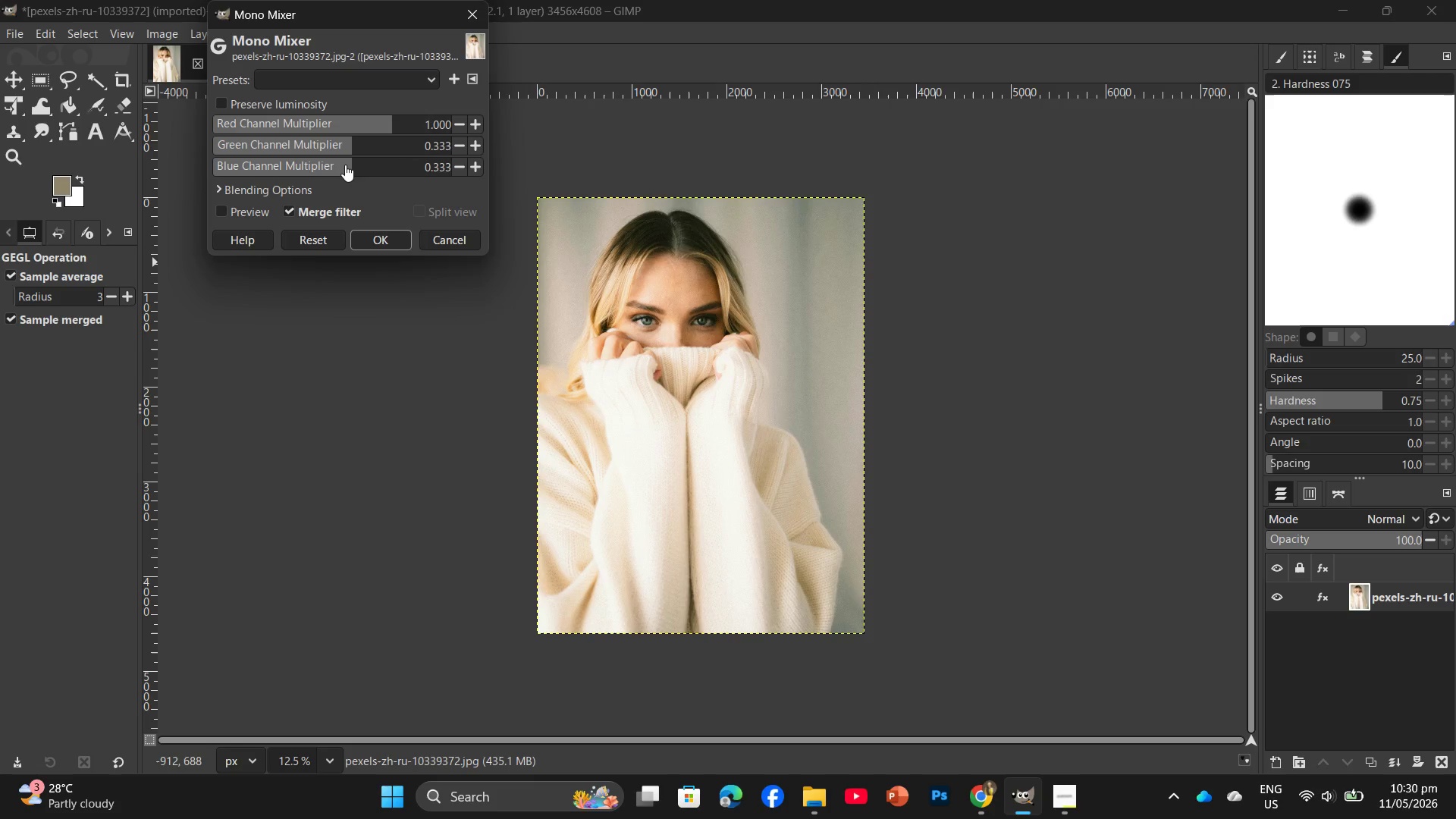 
wait(12.81)
 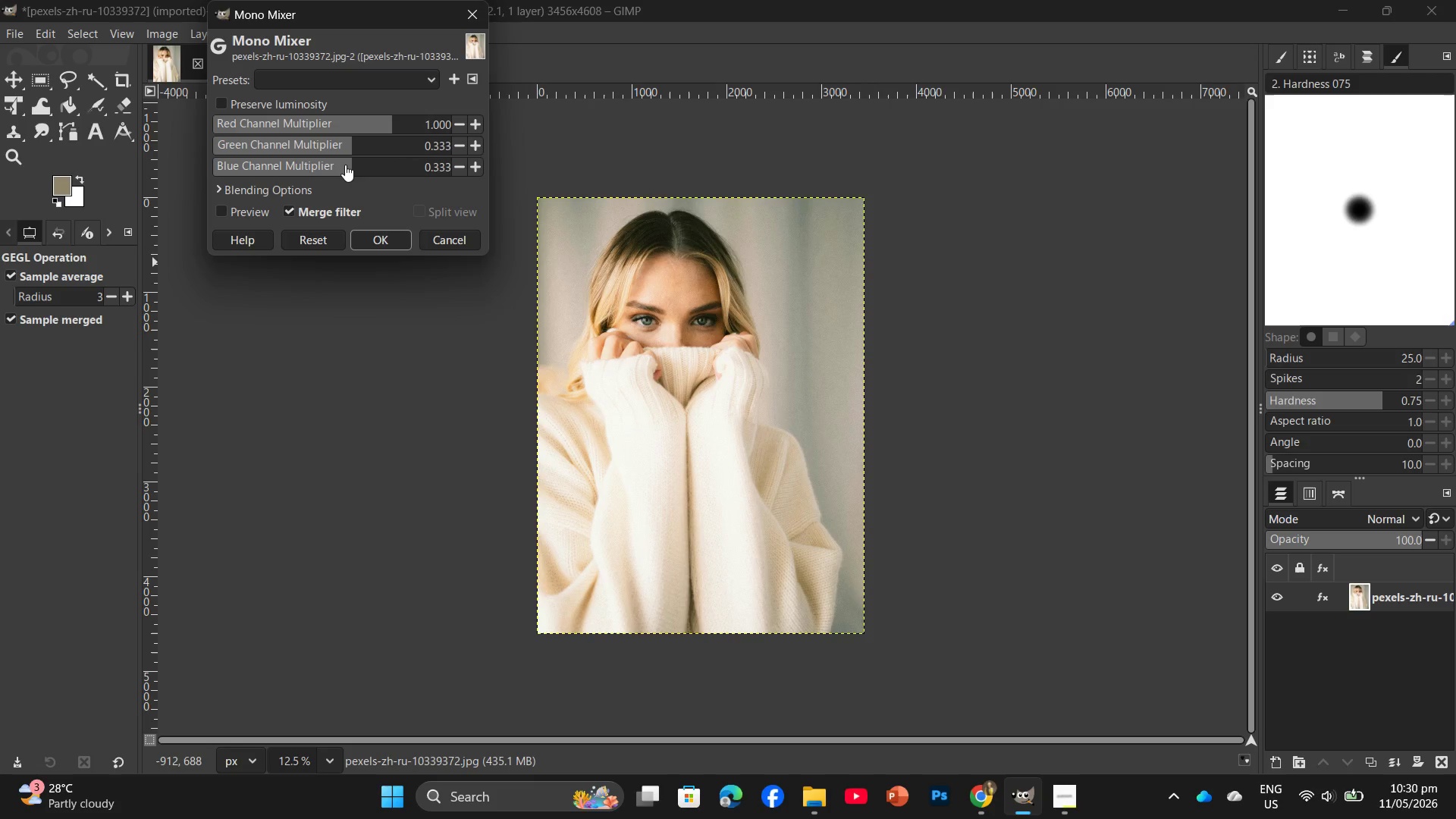 
left_click([279, 165])
 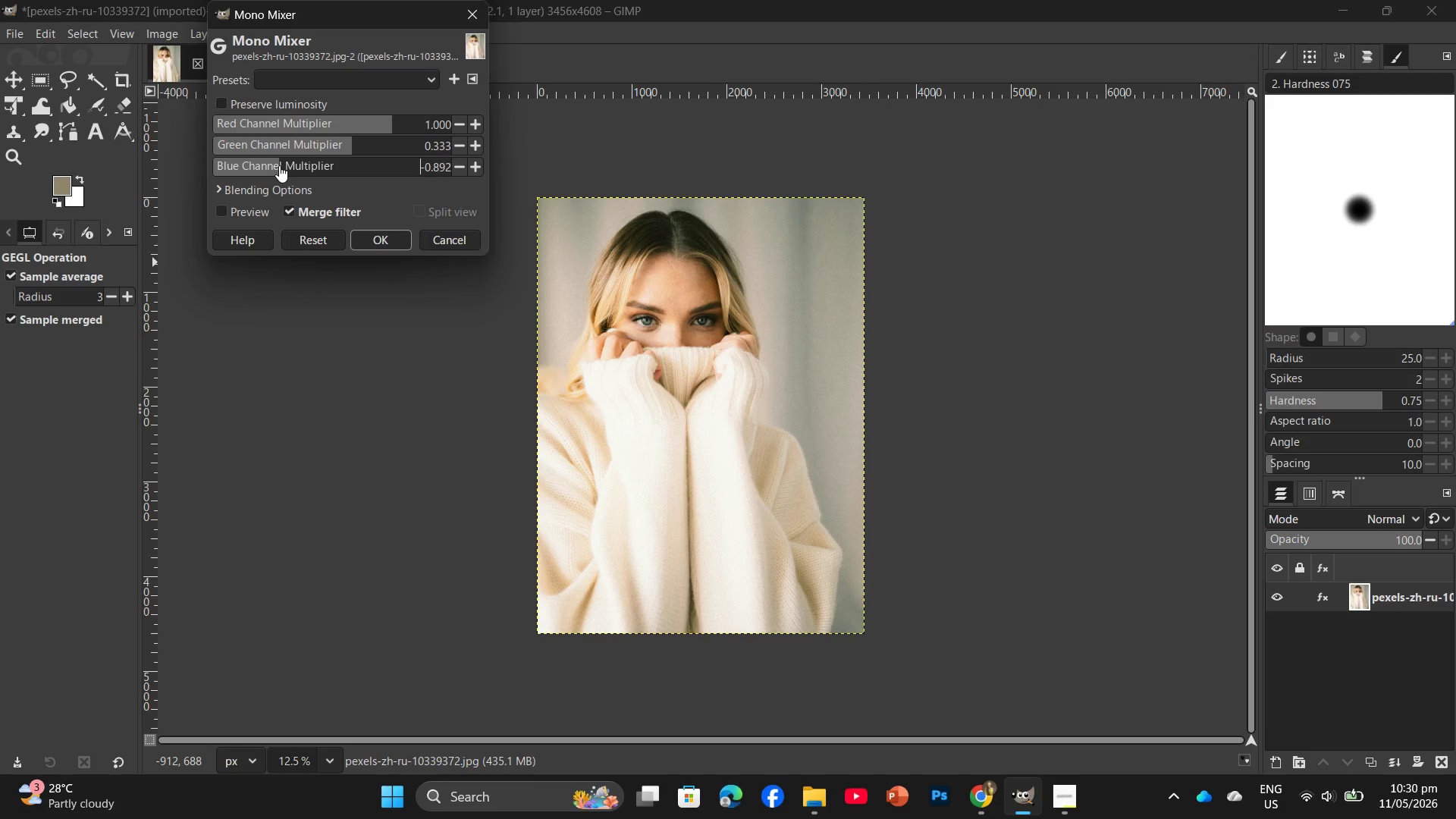 
left_click([279, 165])
 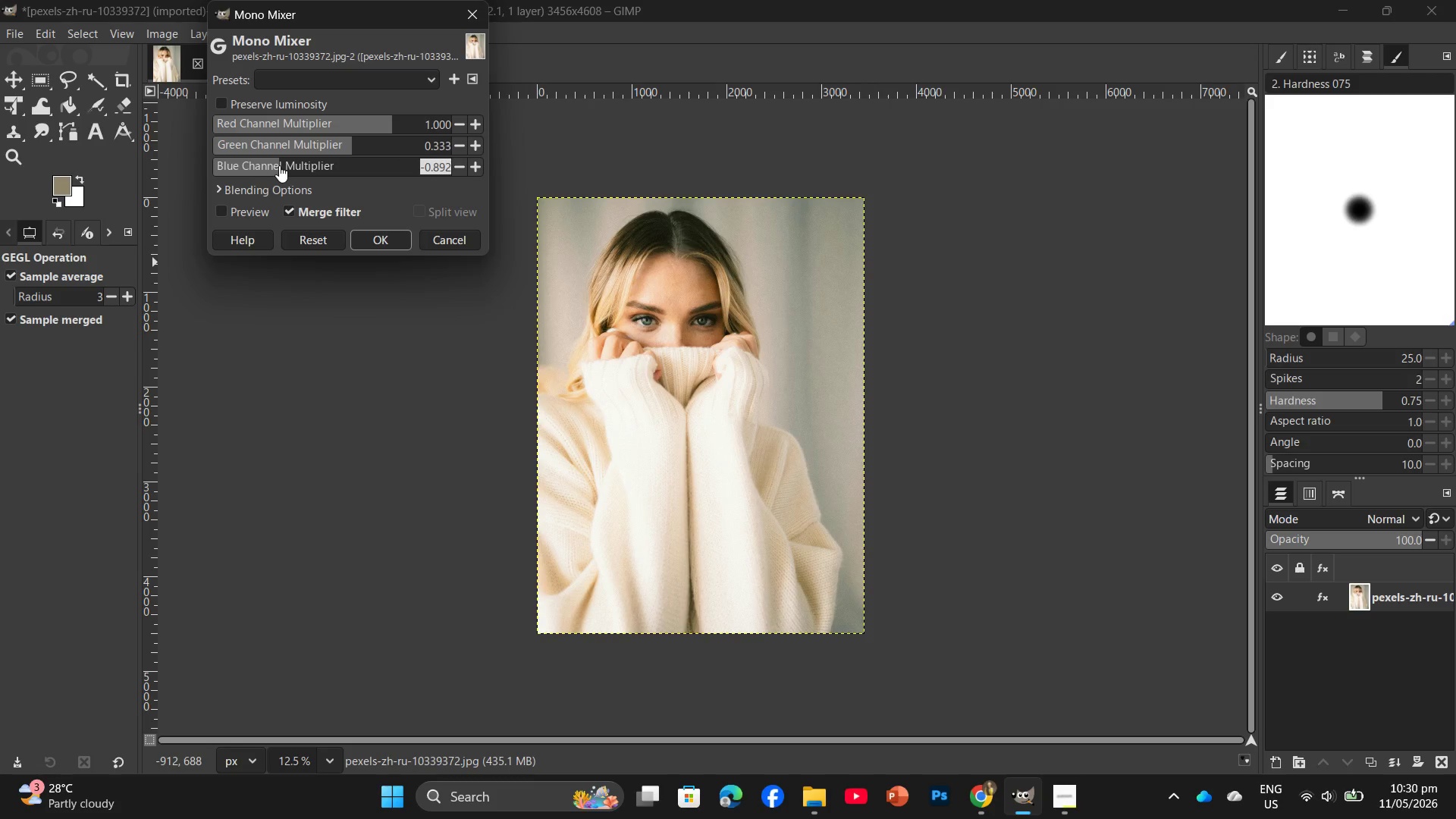 
left_click([269, 168])
 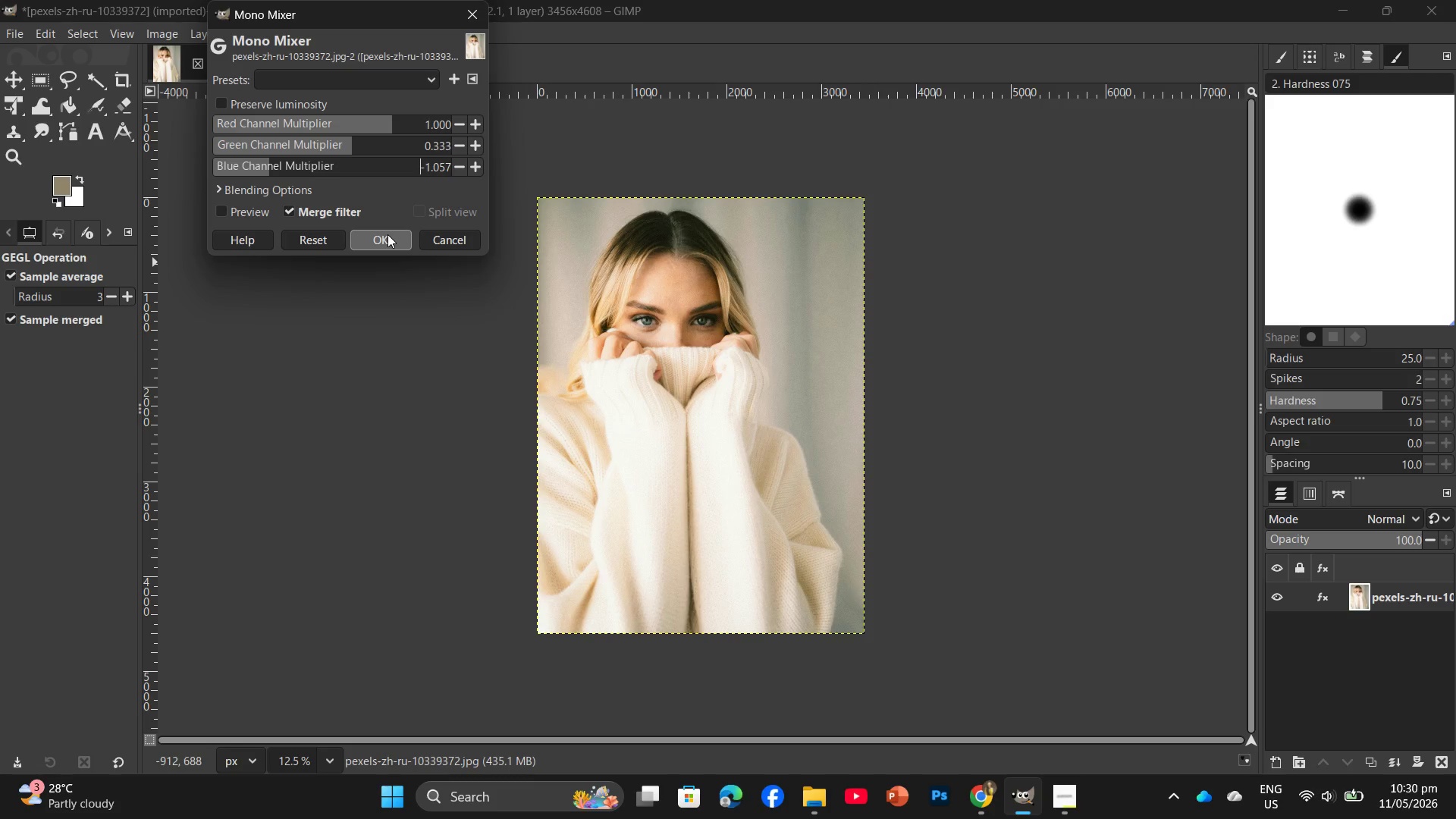 
left_click([386, 238])
 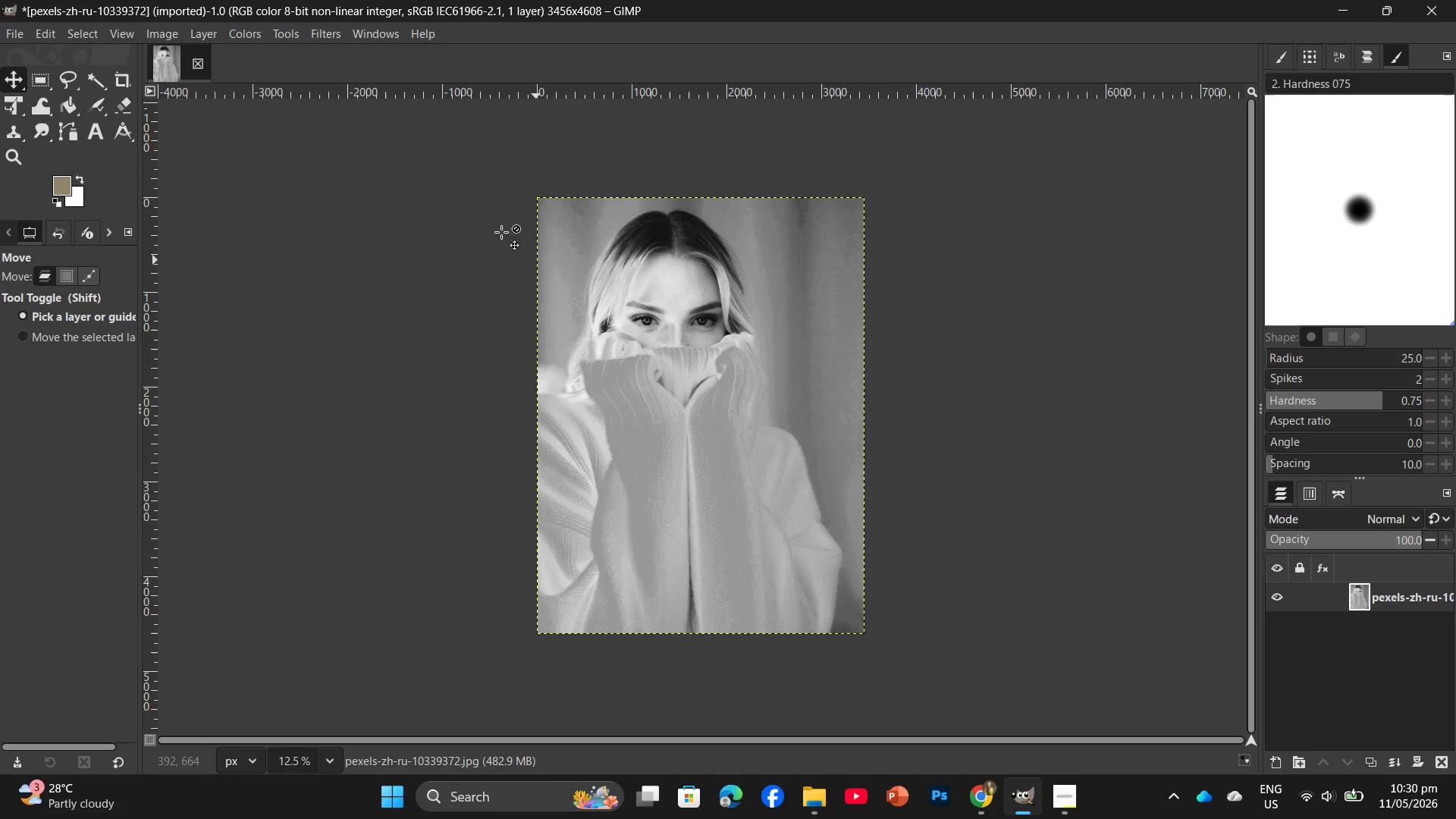 
left_click([240, 27])
 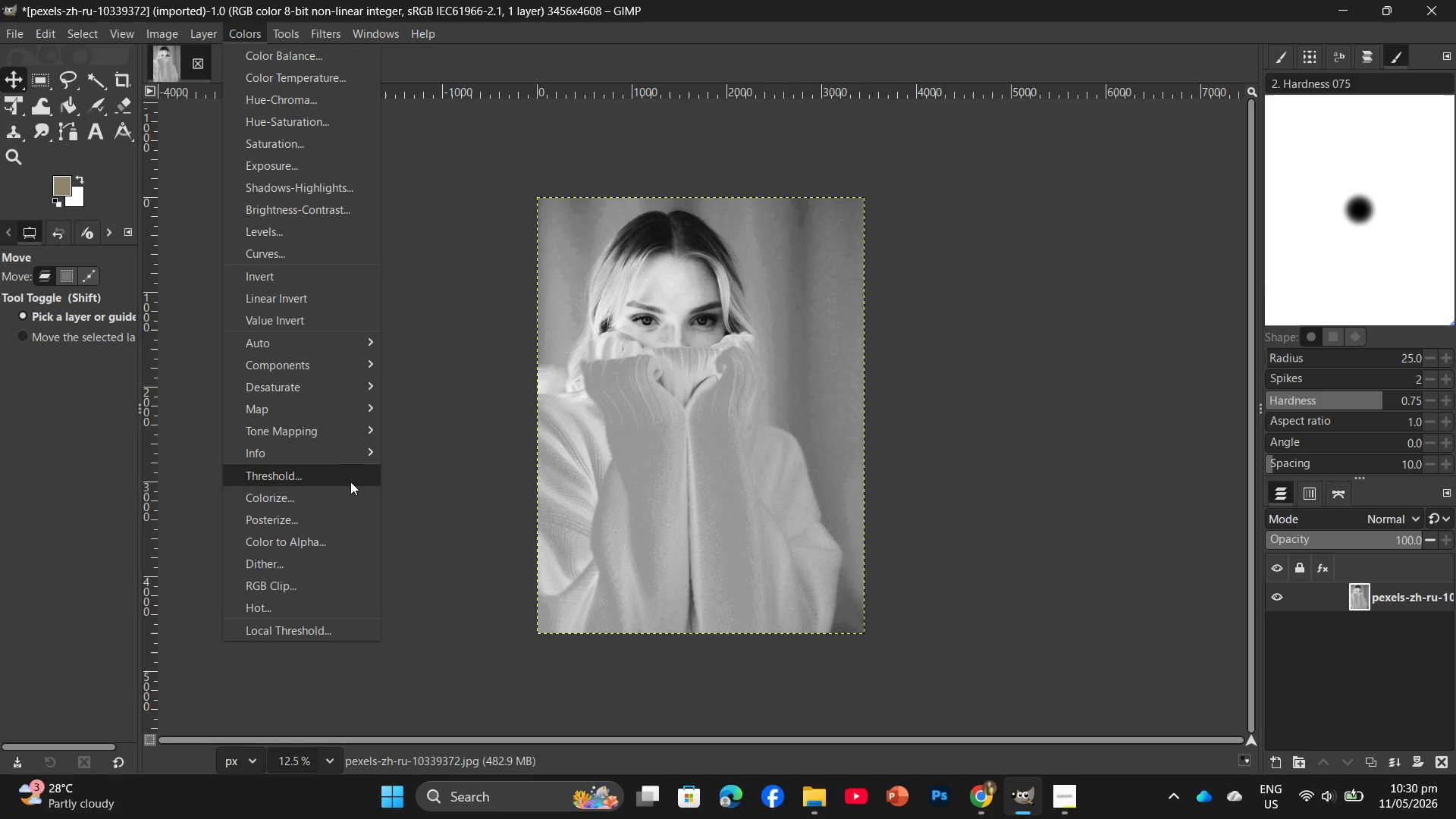 
wait(6.92)
 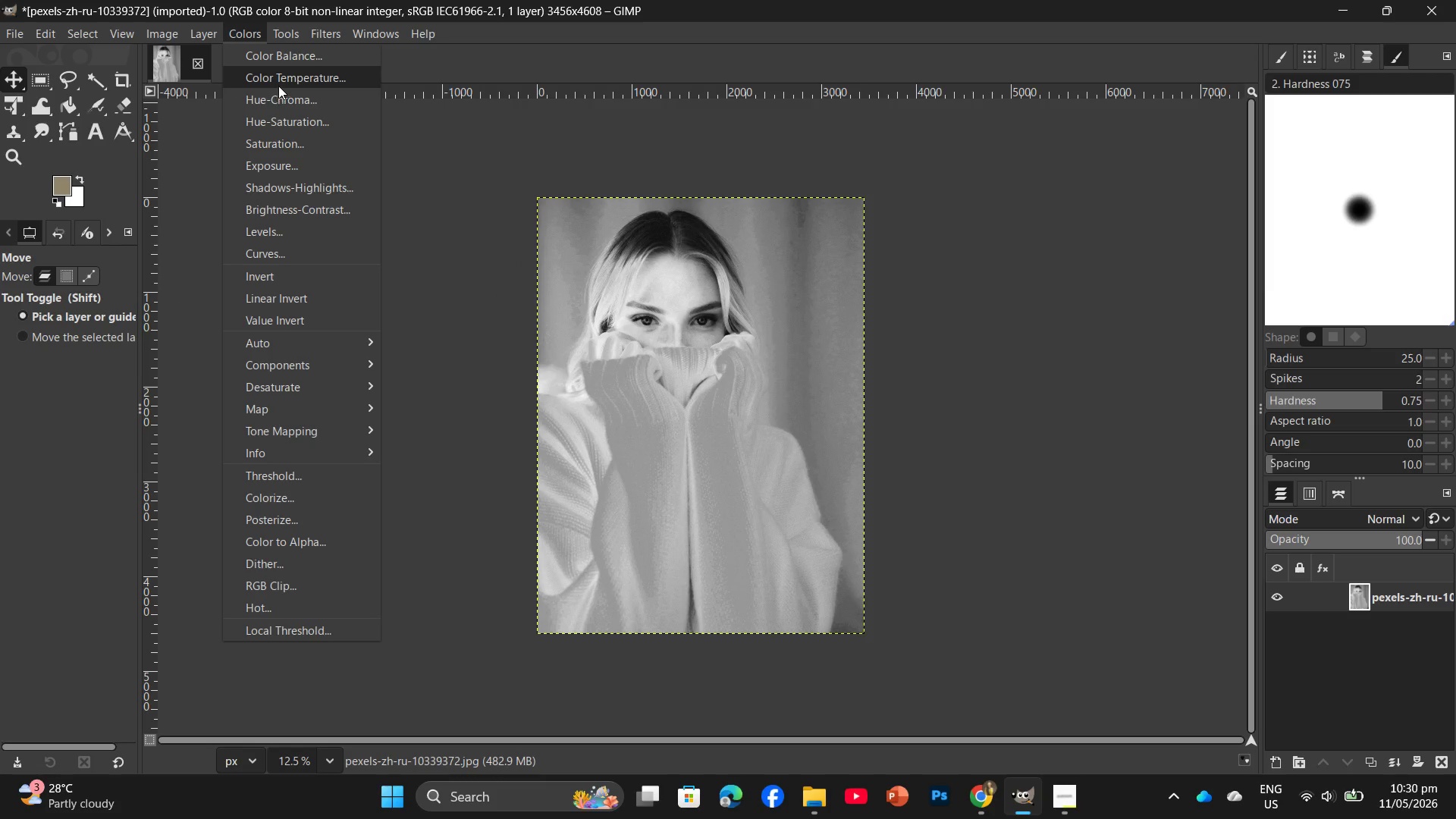 
mouse_move([373, 264])